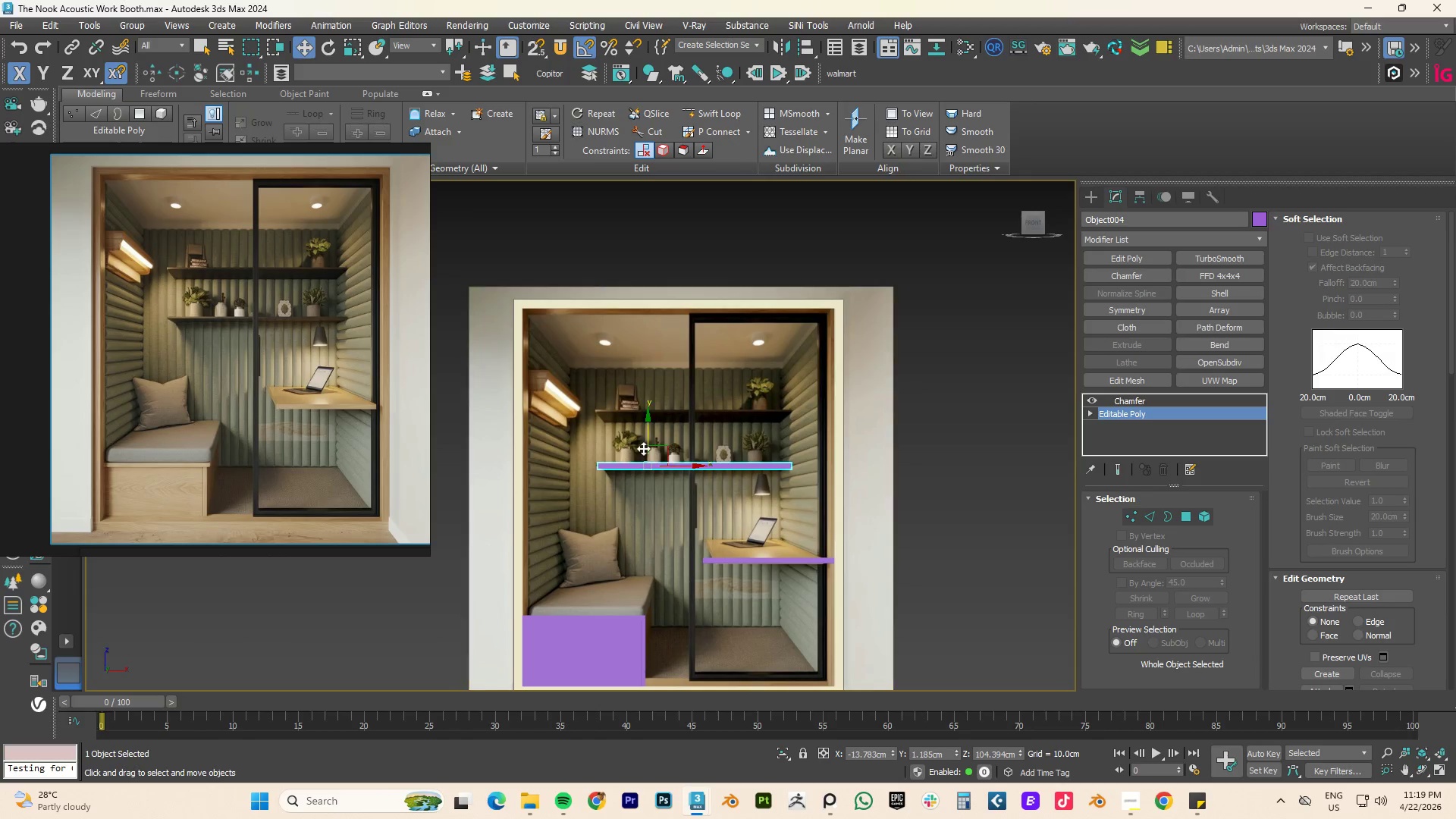 
hold_key(key=ShiftLeft, duration=3.16)
left_click_drag(start_coordinate=[649, 438], to_coordinate=[657, 386])
 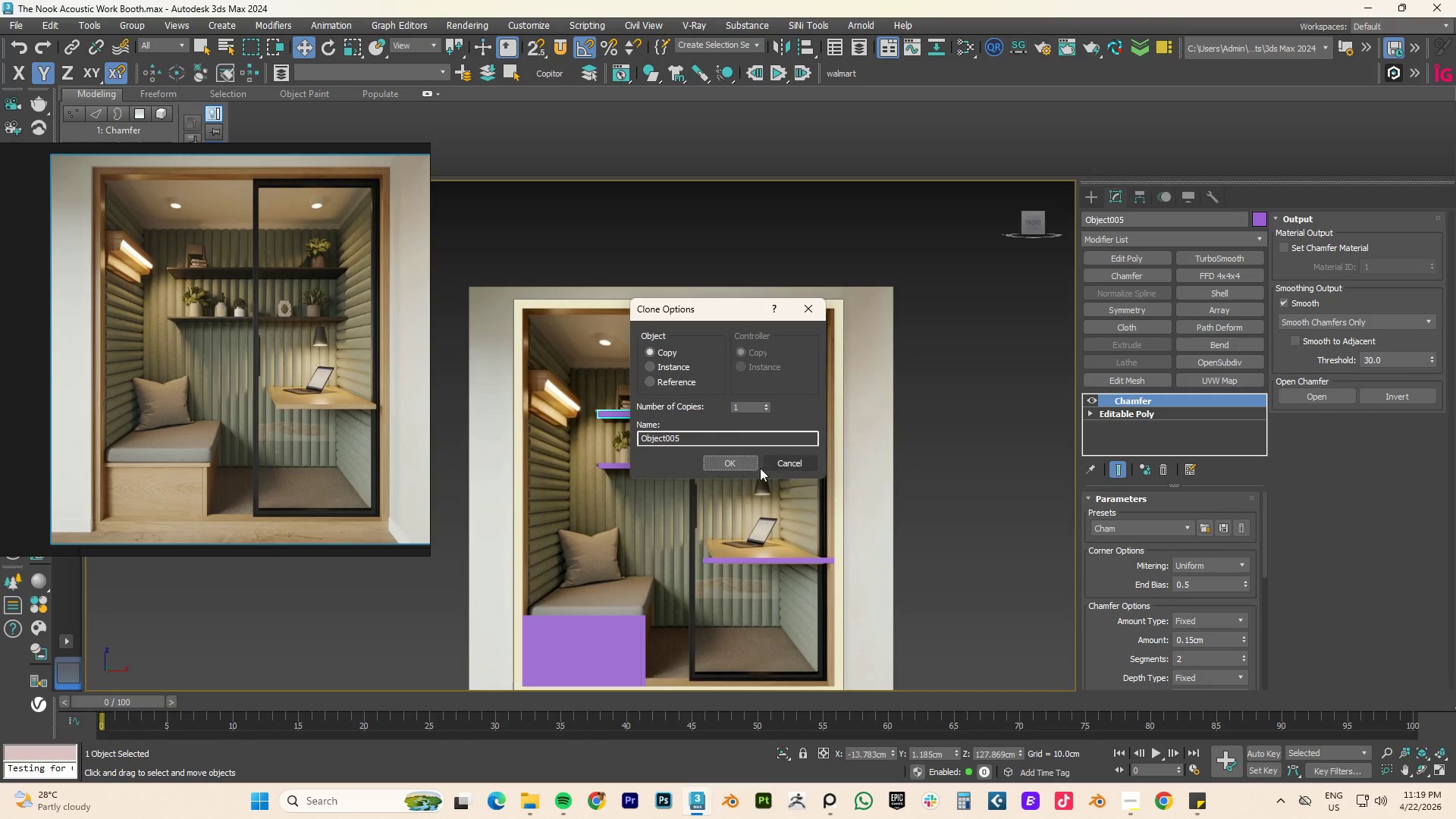 
left_click([722, 461])
 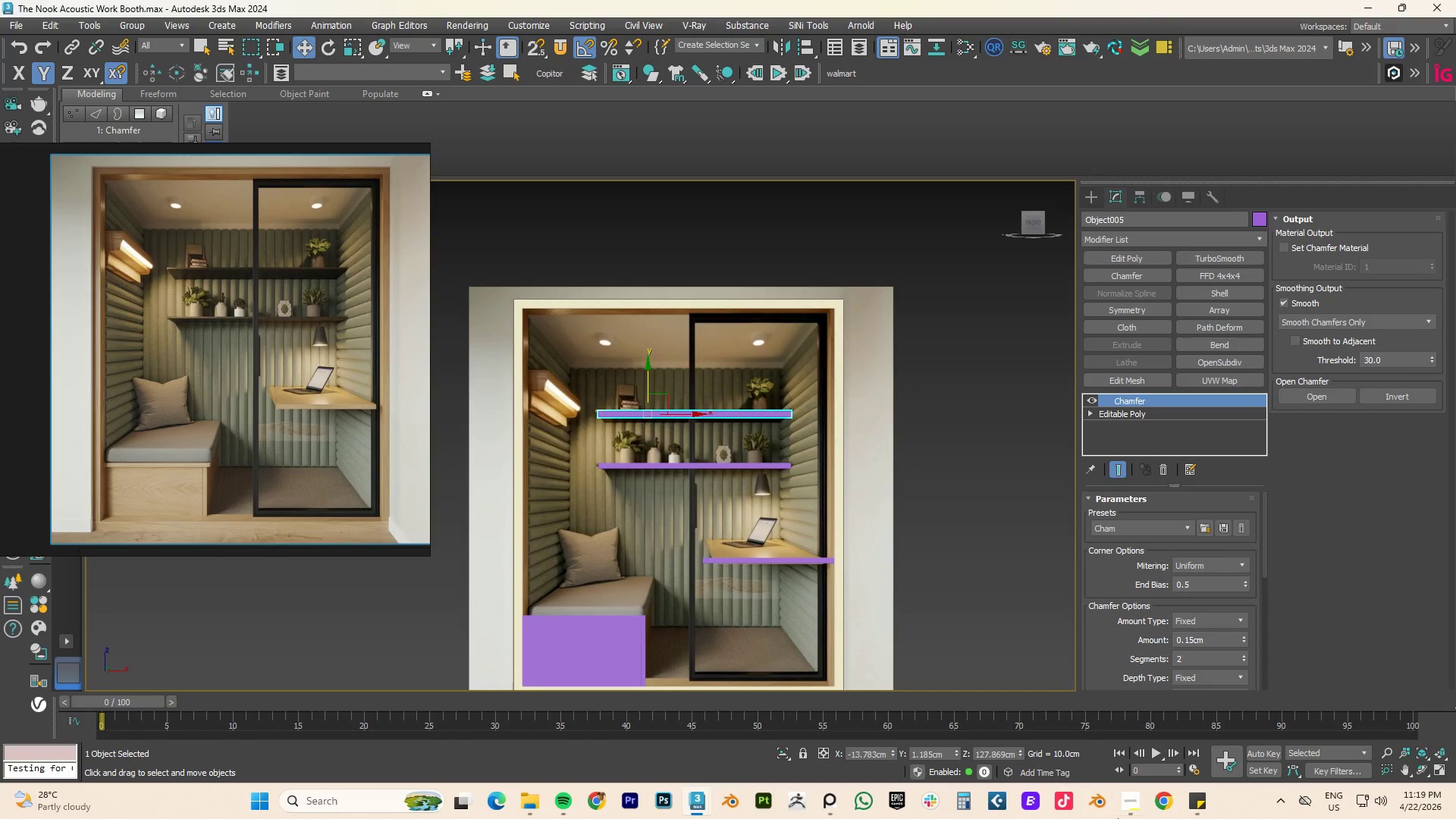 
left_click([1125, 806])